 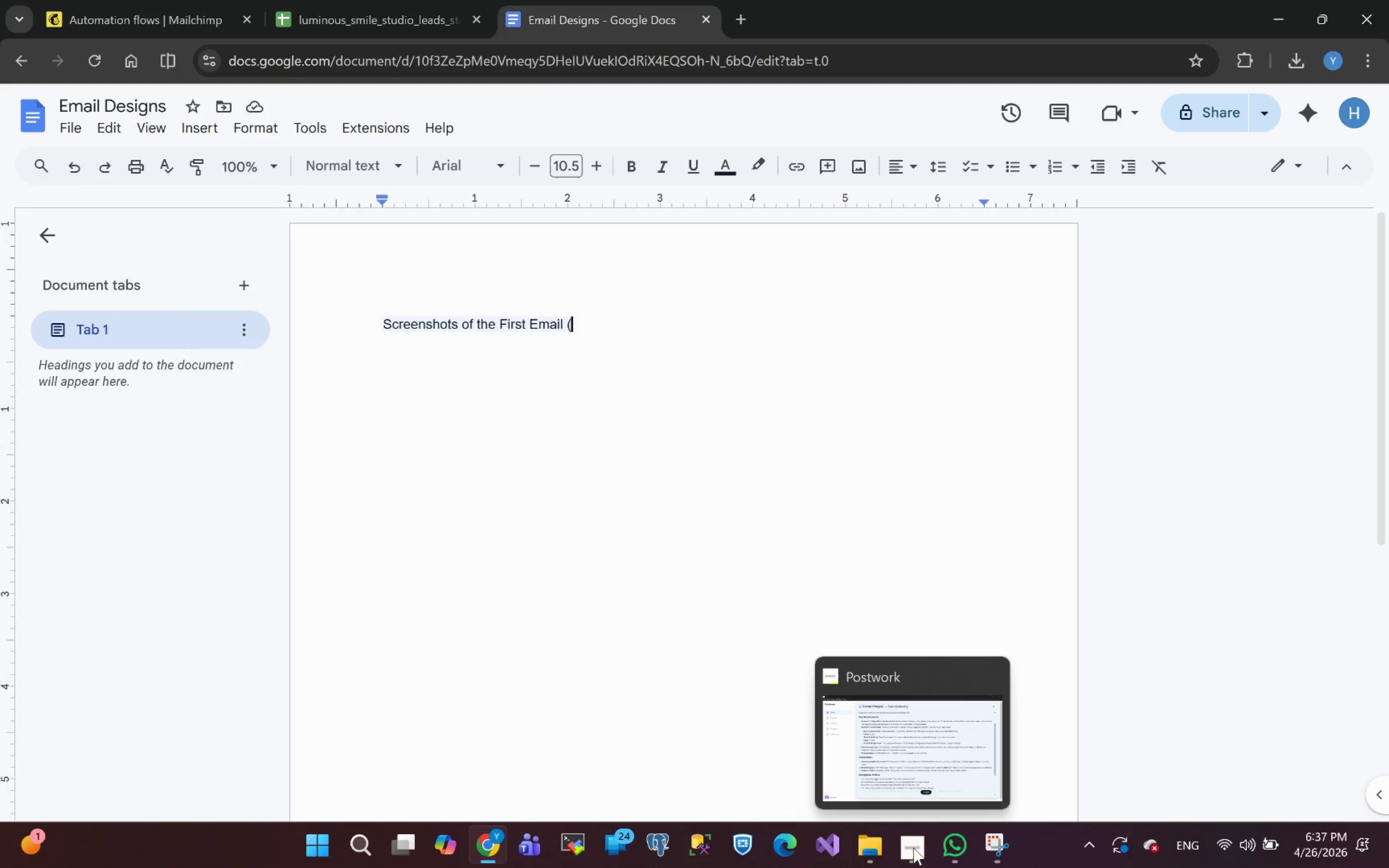 
key(Control+V)
 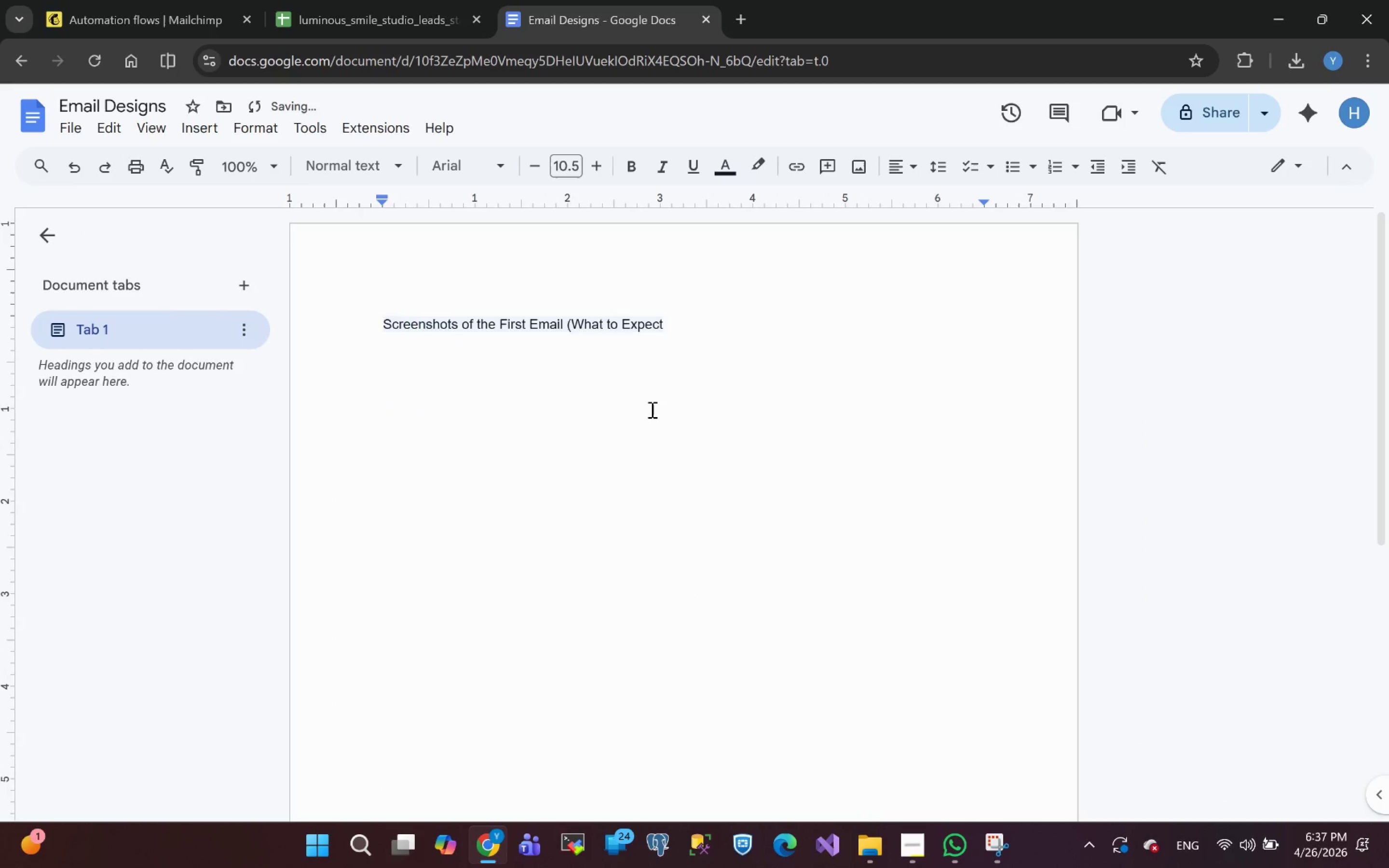 
key(Shift+0)
 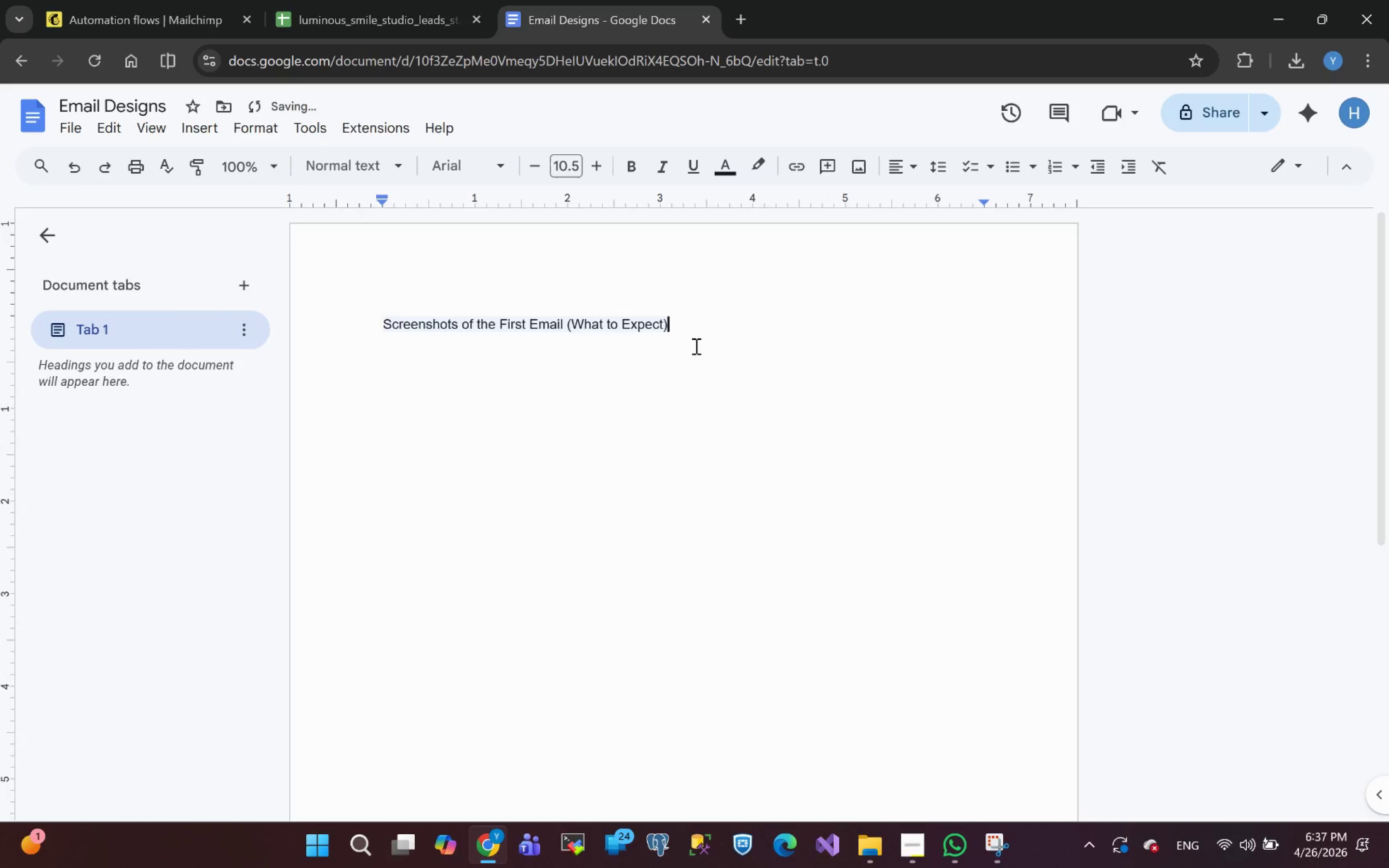 
left_click_drag(start_coordinate=[689, 326], to_coordinate=[385, 309])
 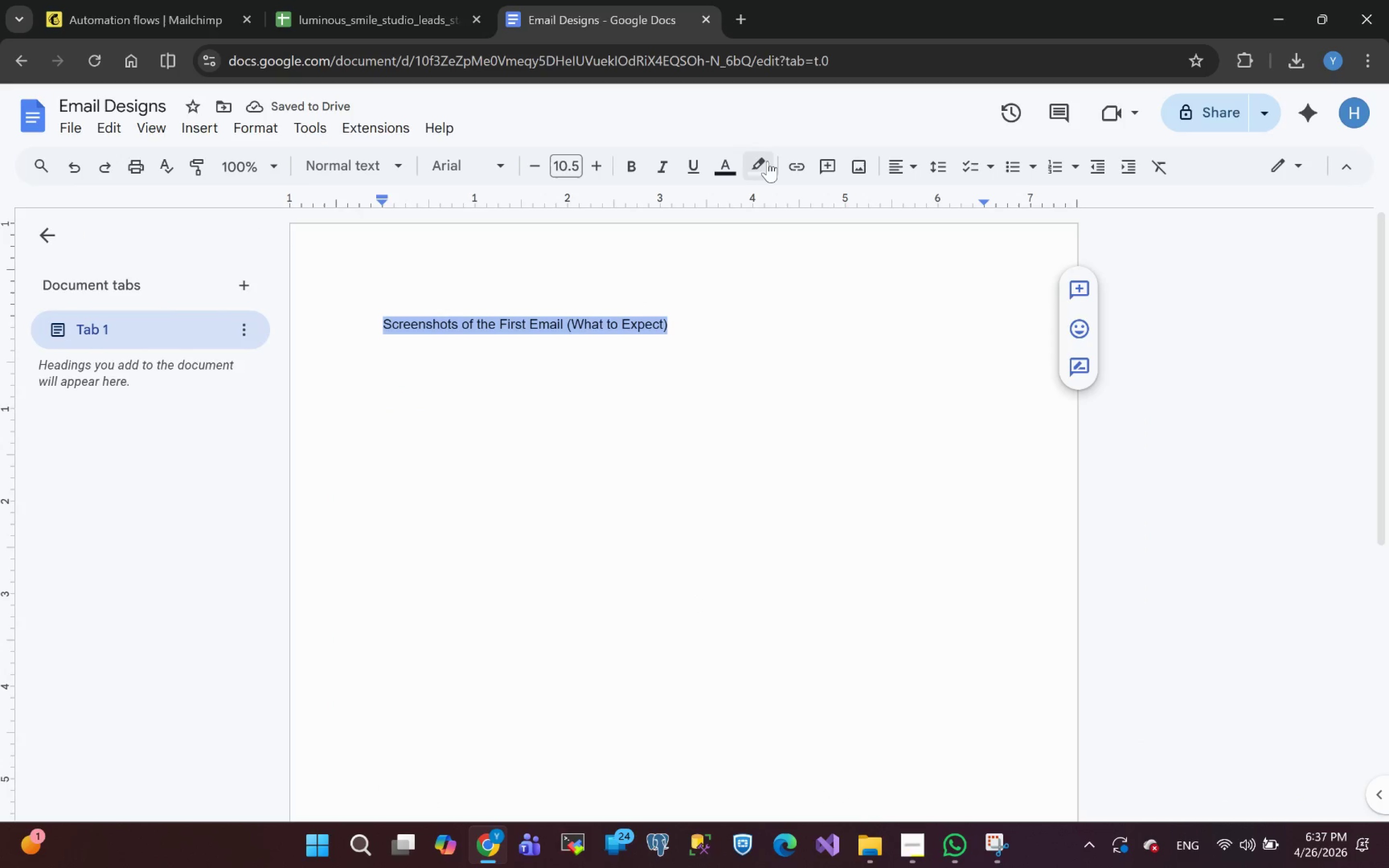 
left_click([763, 163])
 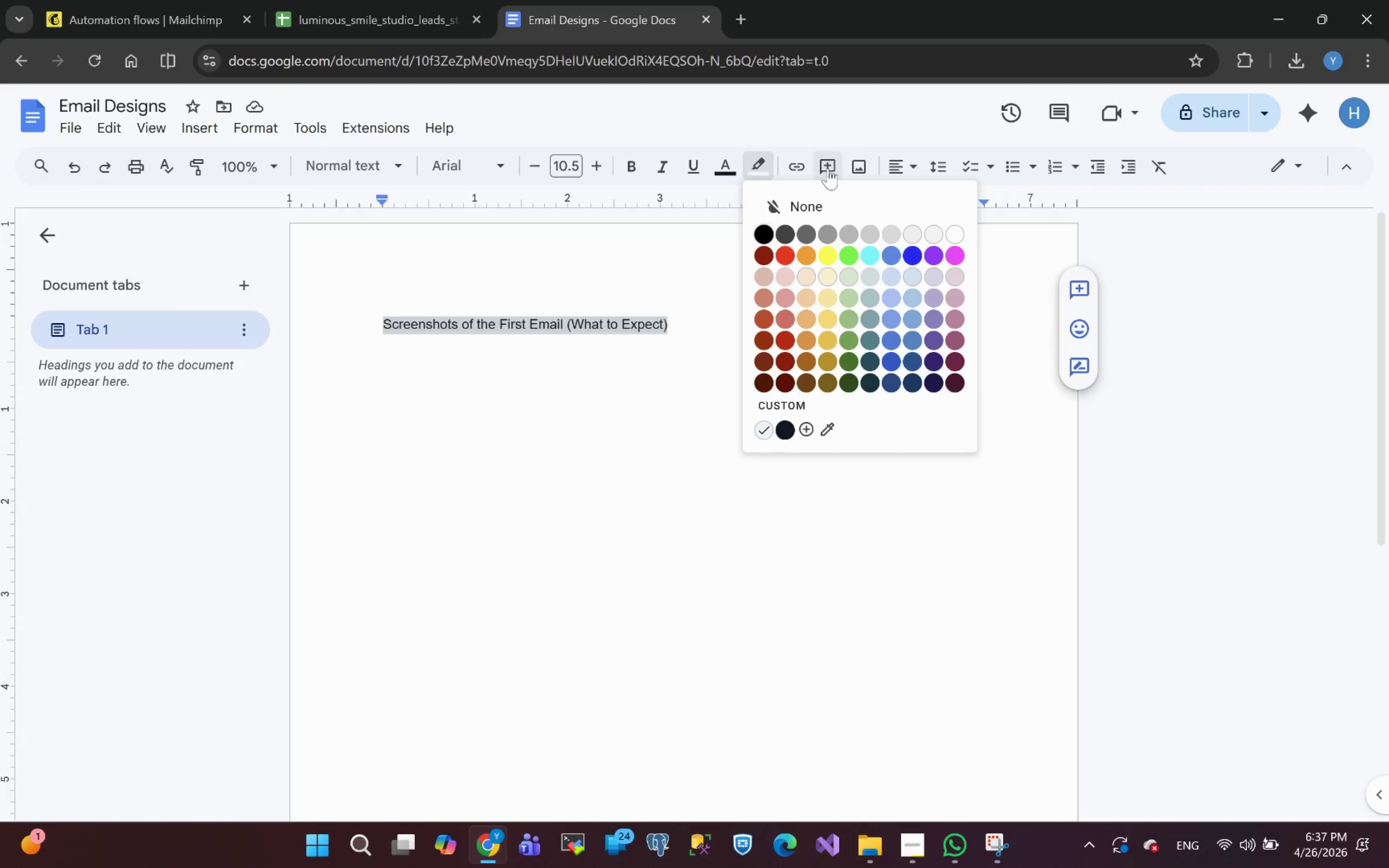 
left_click([812, 196])
 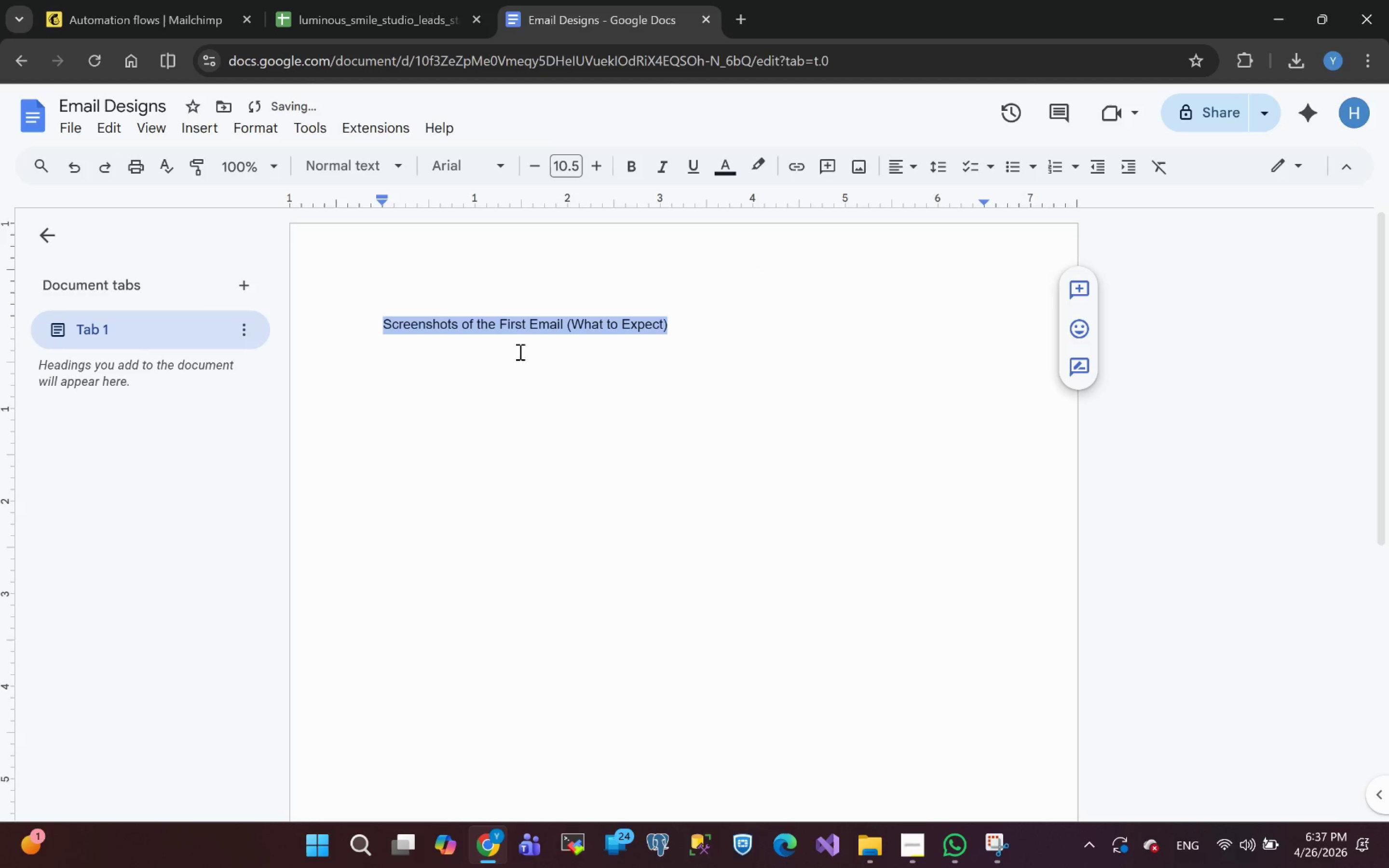 
left_click([714, 318])
 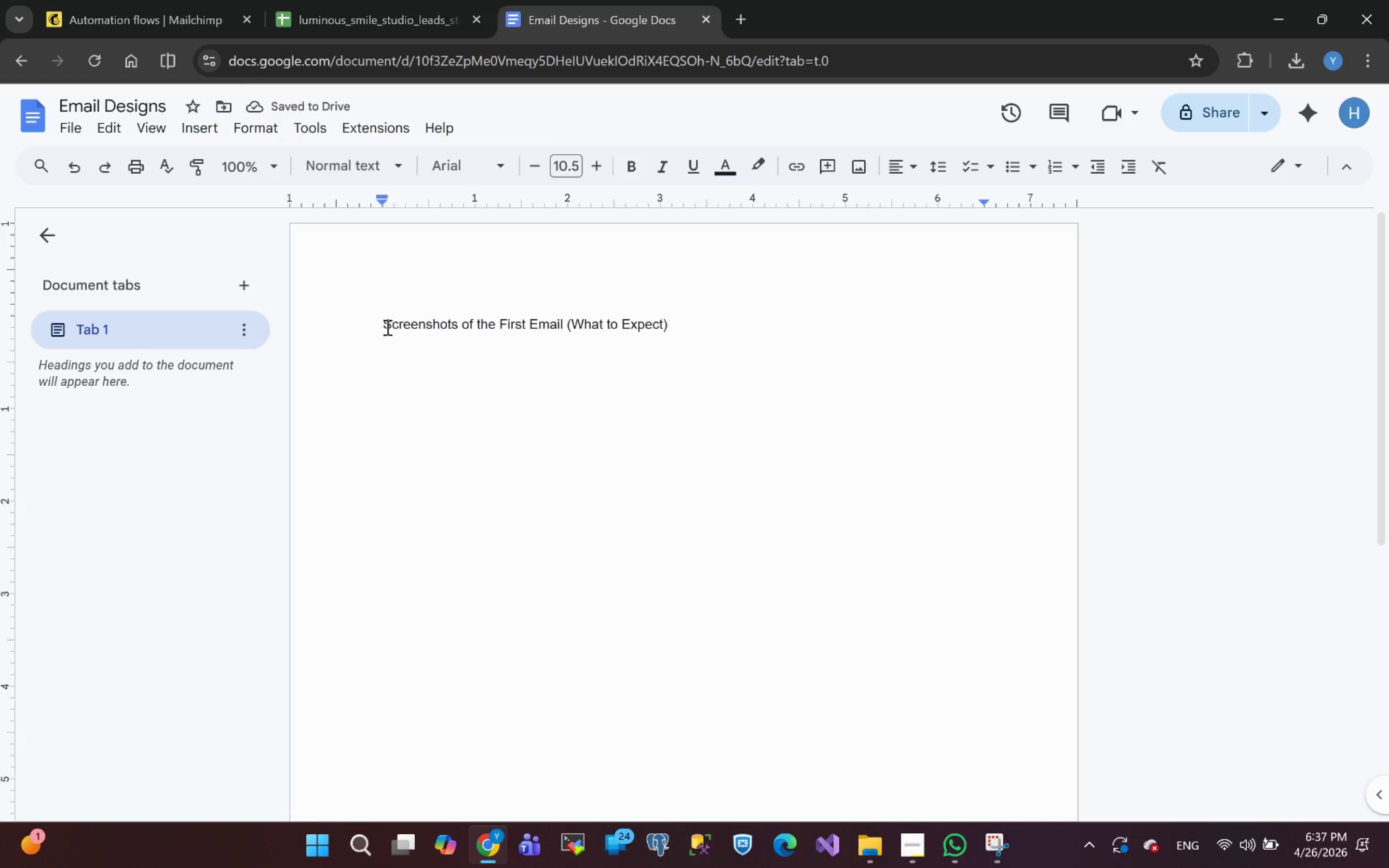 
left_click([379, 324])
 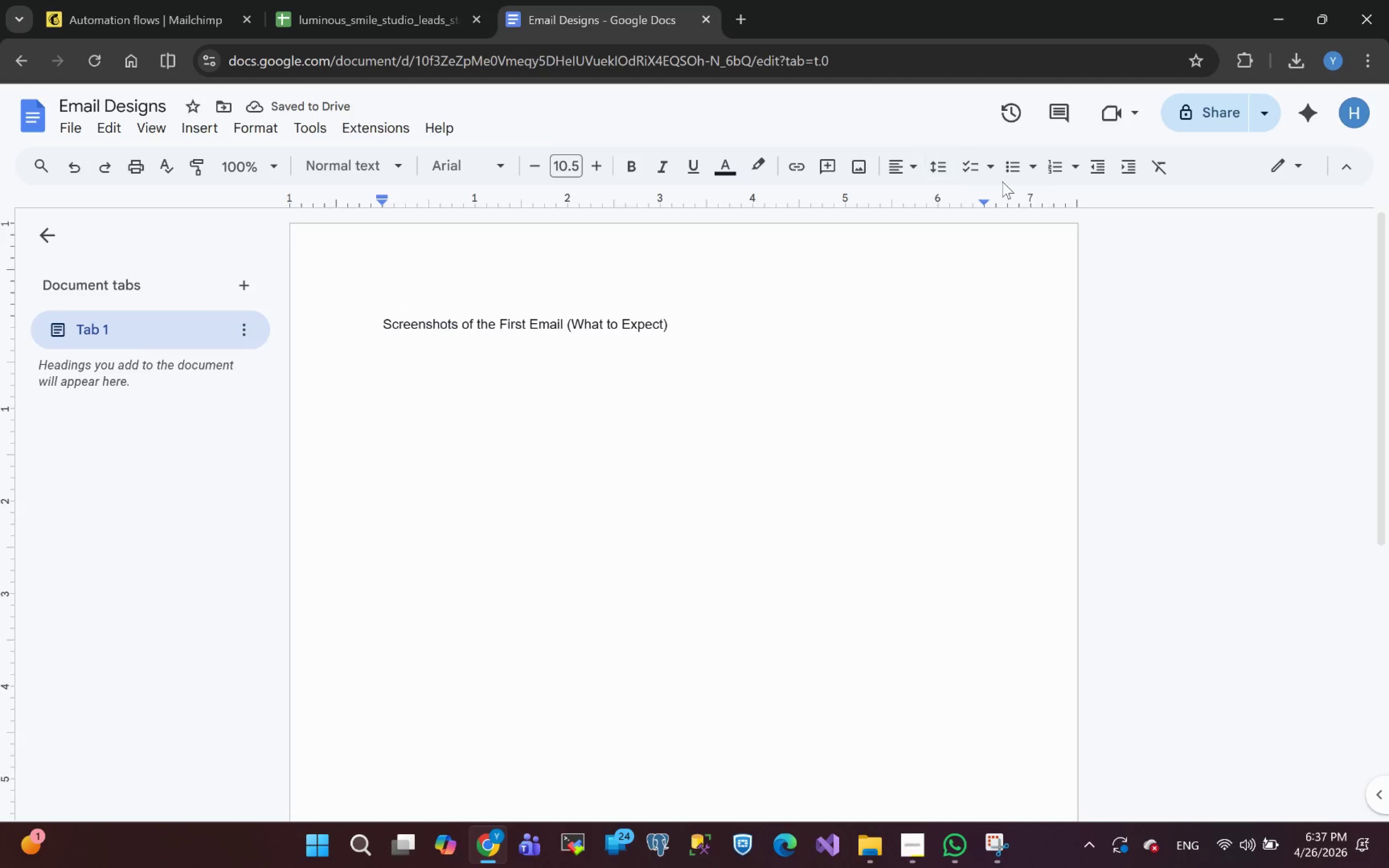 
mouse_move([1036, 190])
 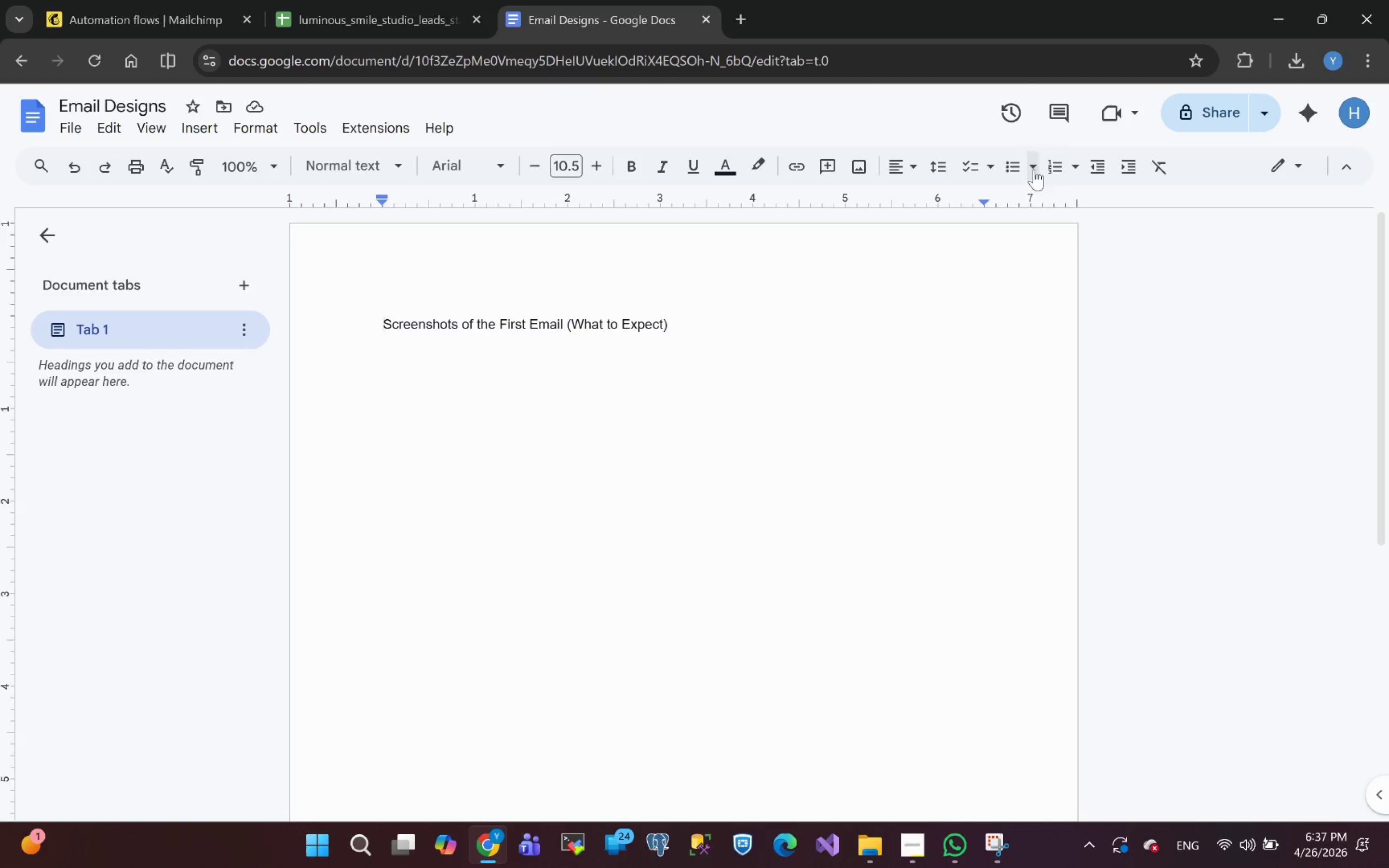 
left_click([1057, 165])
 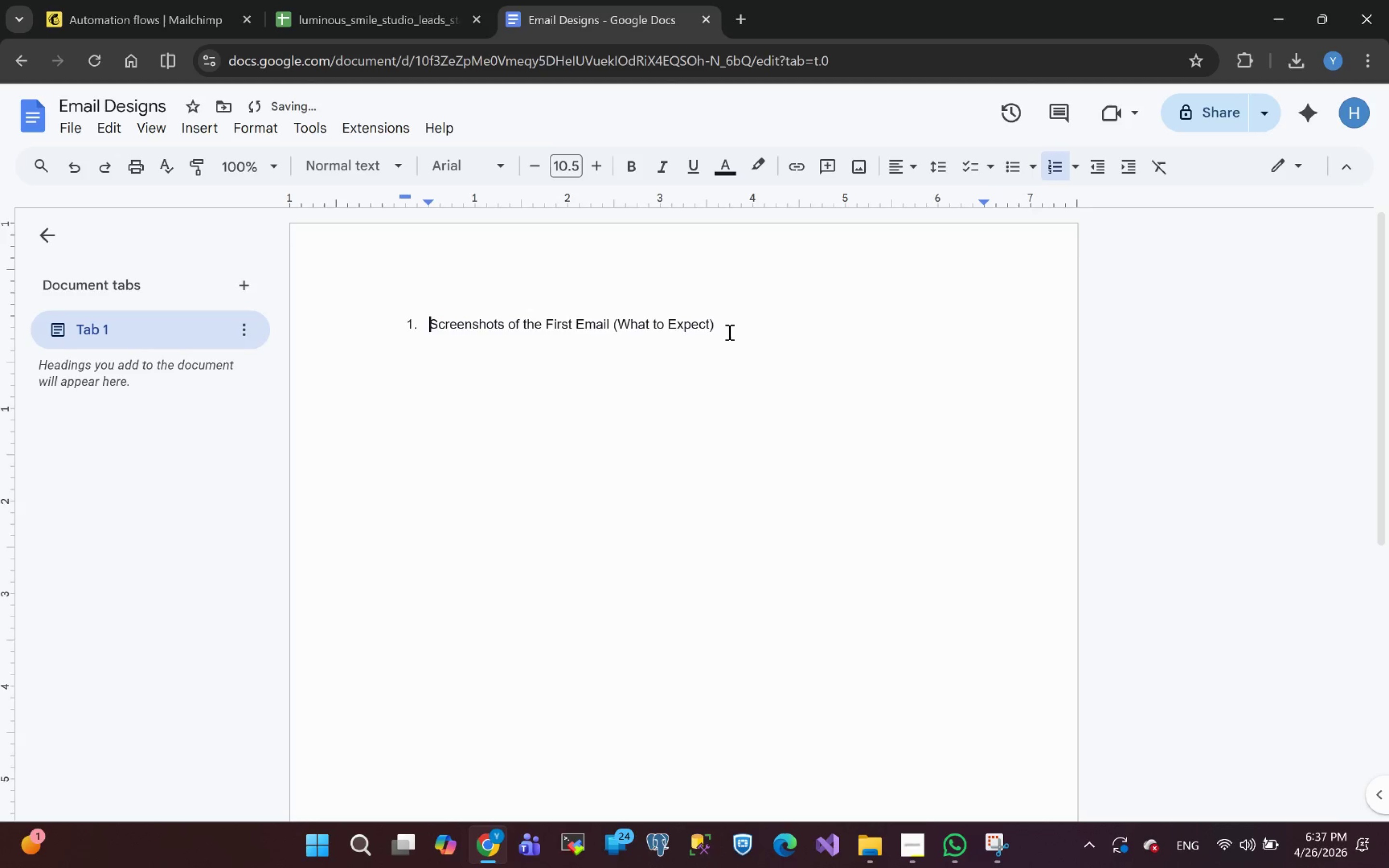 
left_click_drag(start_coordinate=[735, 330], to_coordinate=[420, 330])
 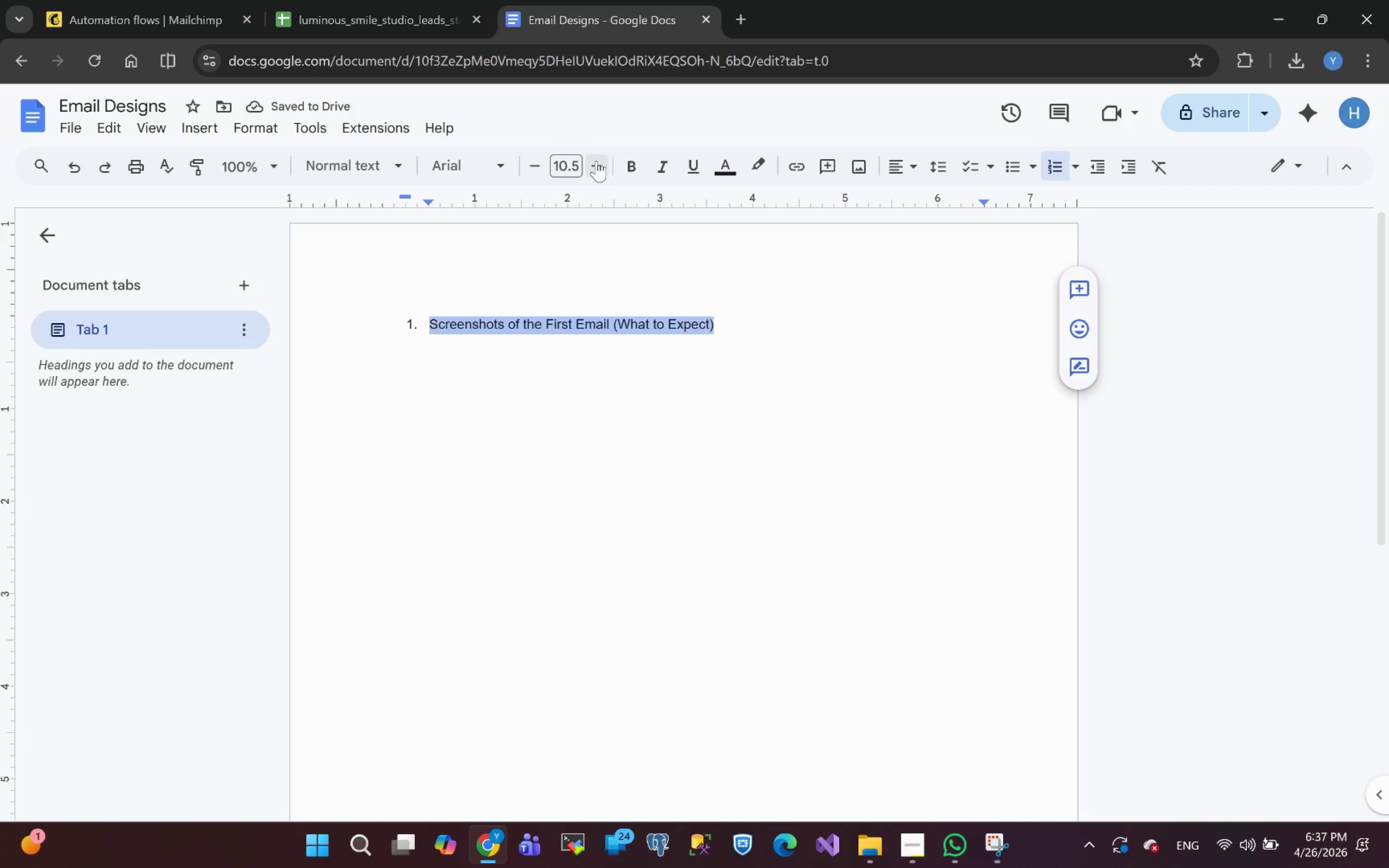 
left_click([596, 163])
 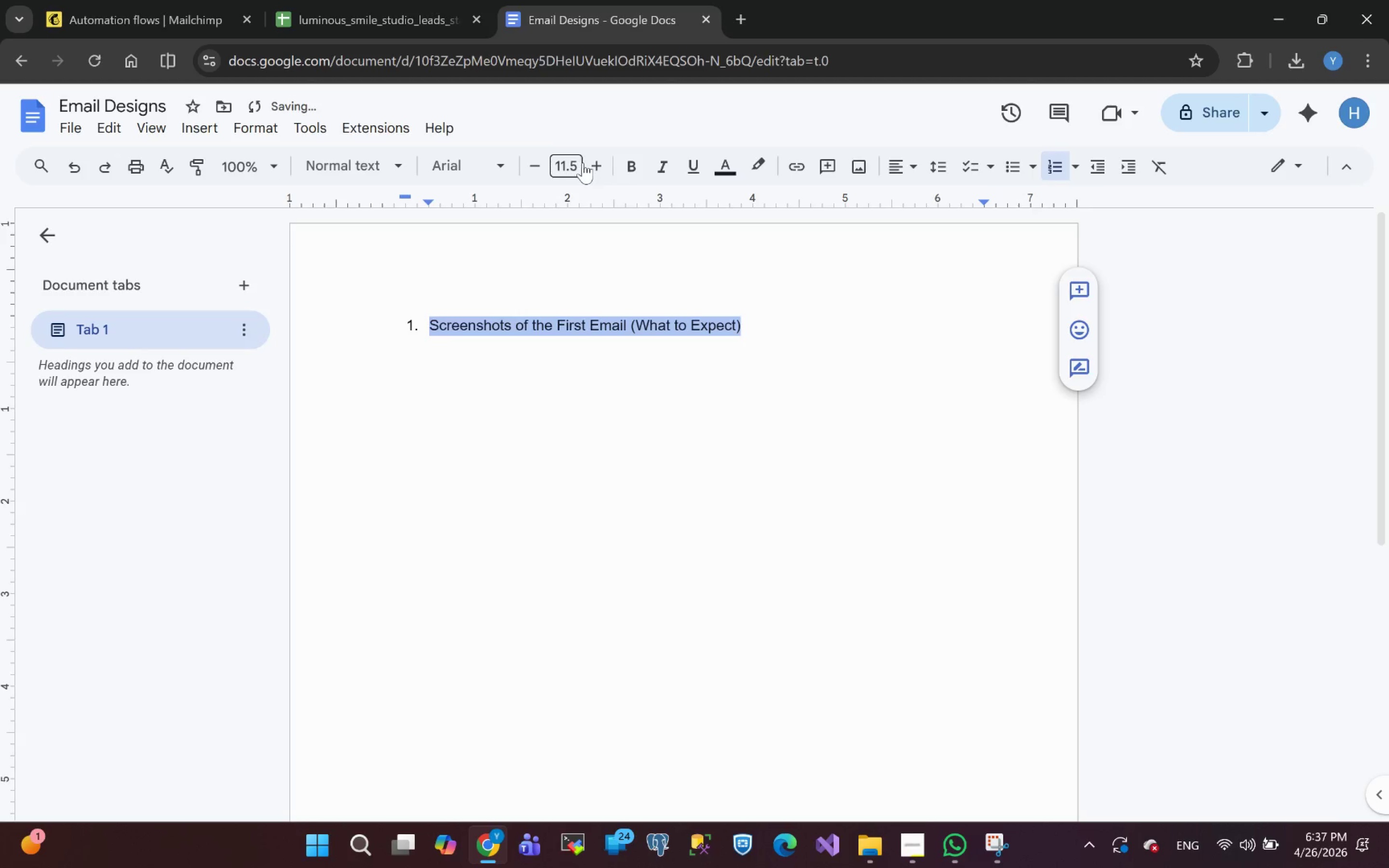 
left_click([577, 162])
 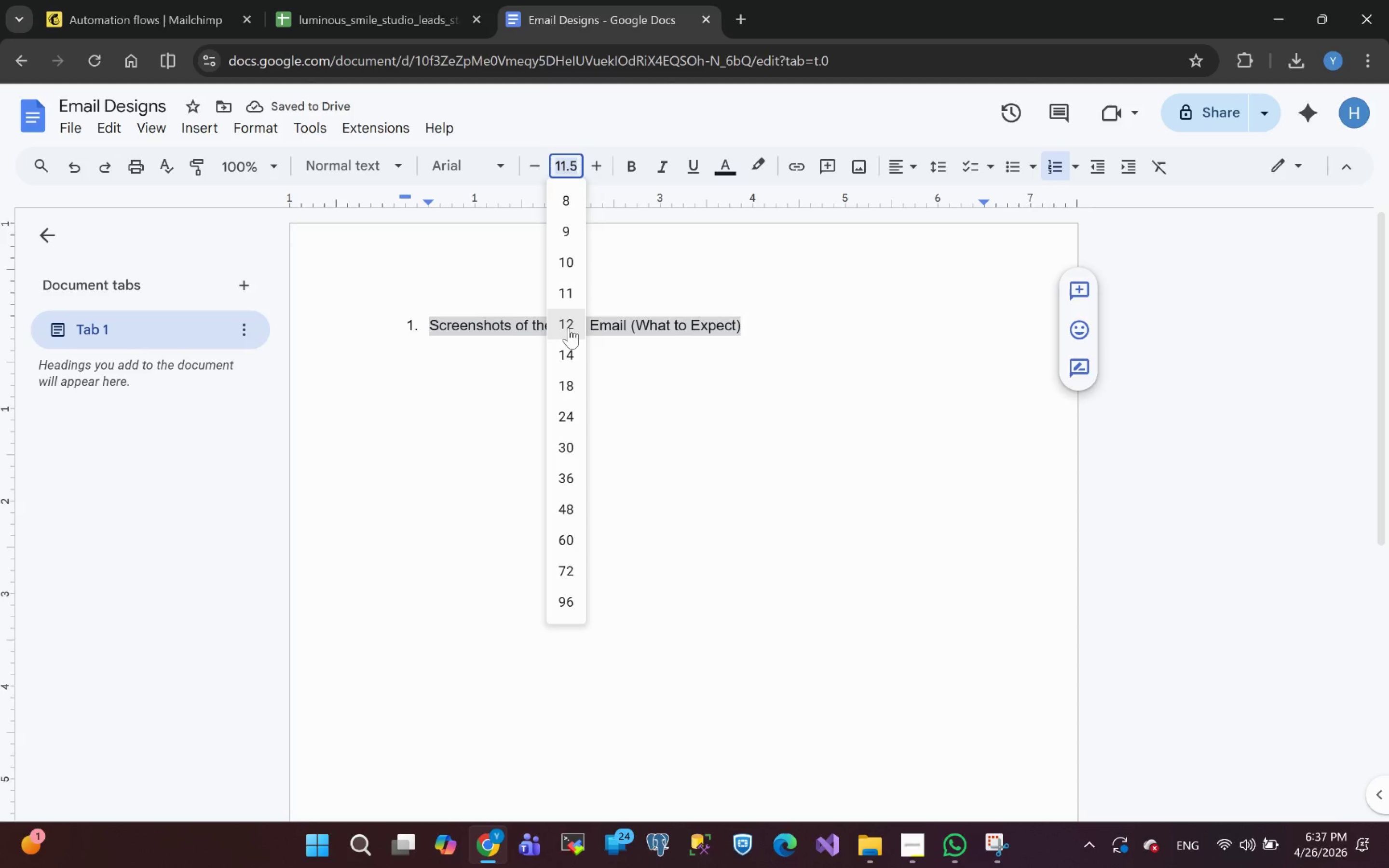 
left_click([567, 325])
 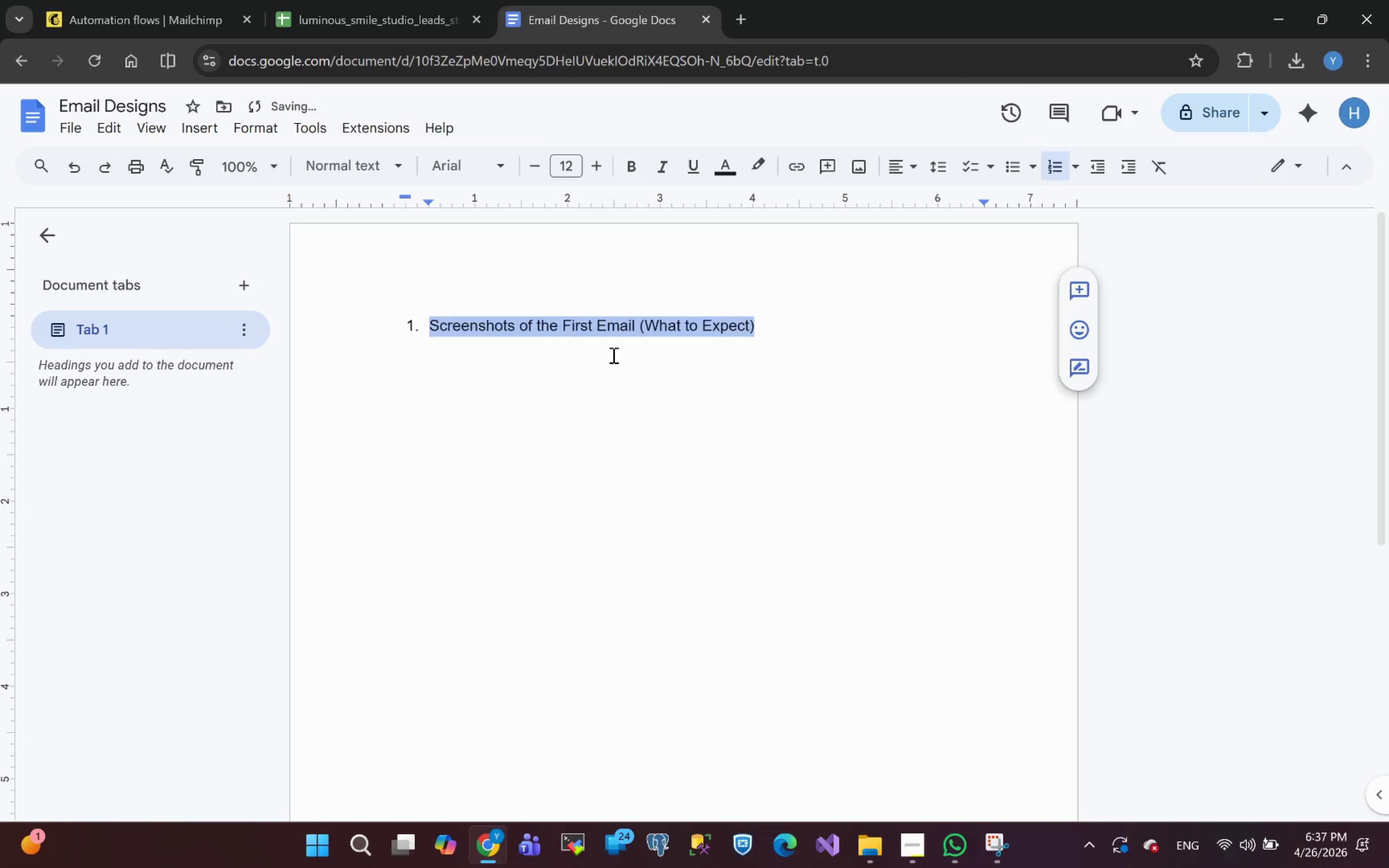 
left_click([607, 398])
 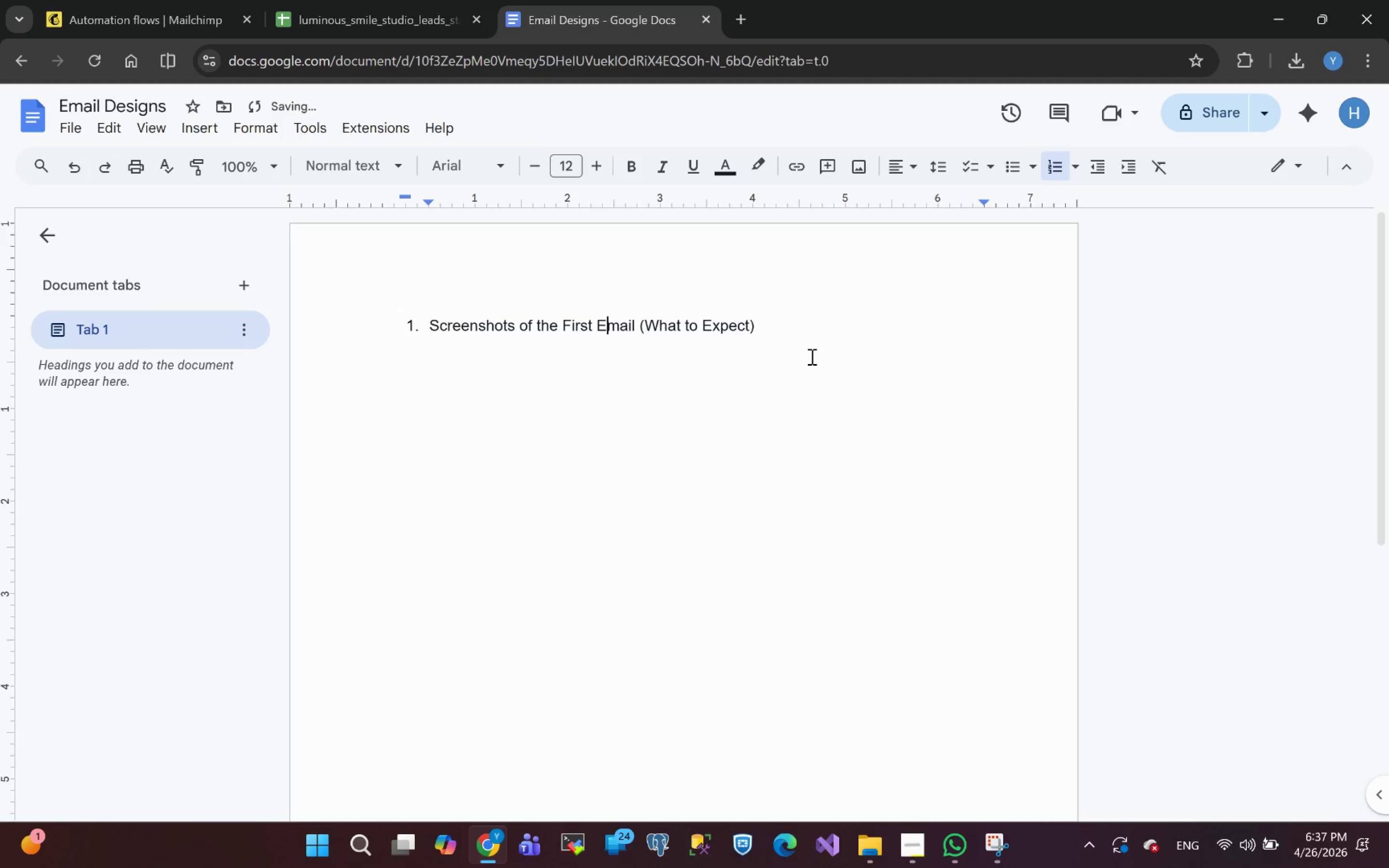 
left_click([793, 336])
 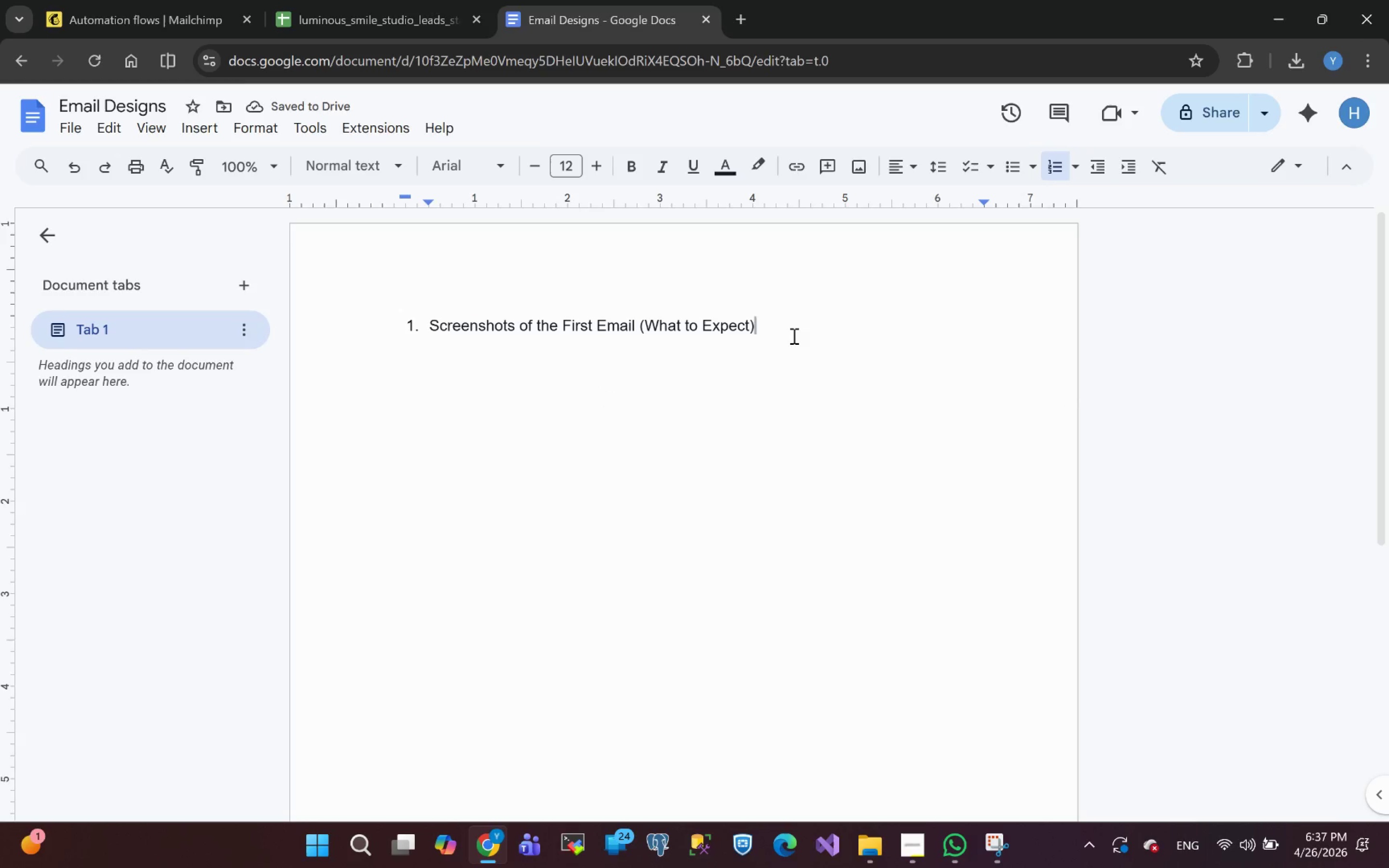 
key(Enter)
 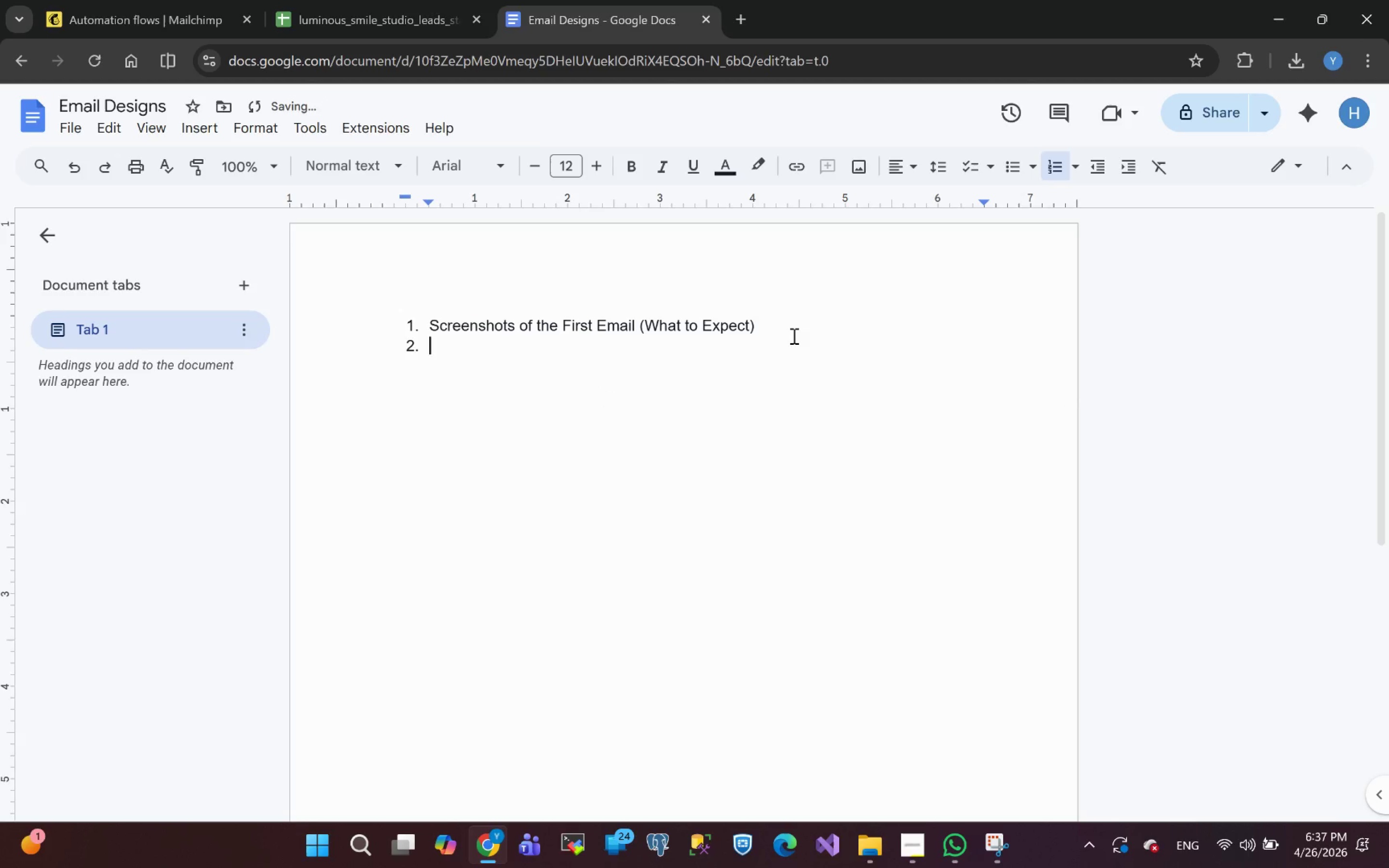 
key(Backspace)
 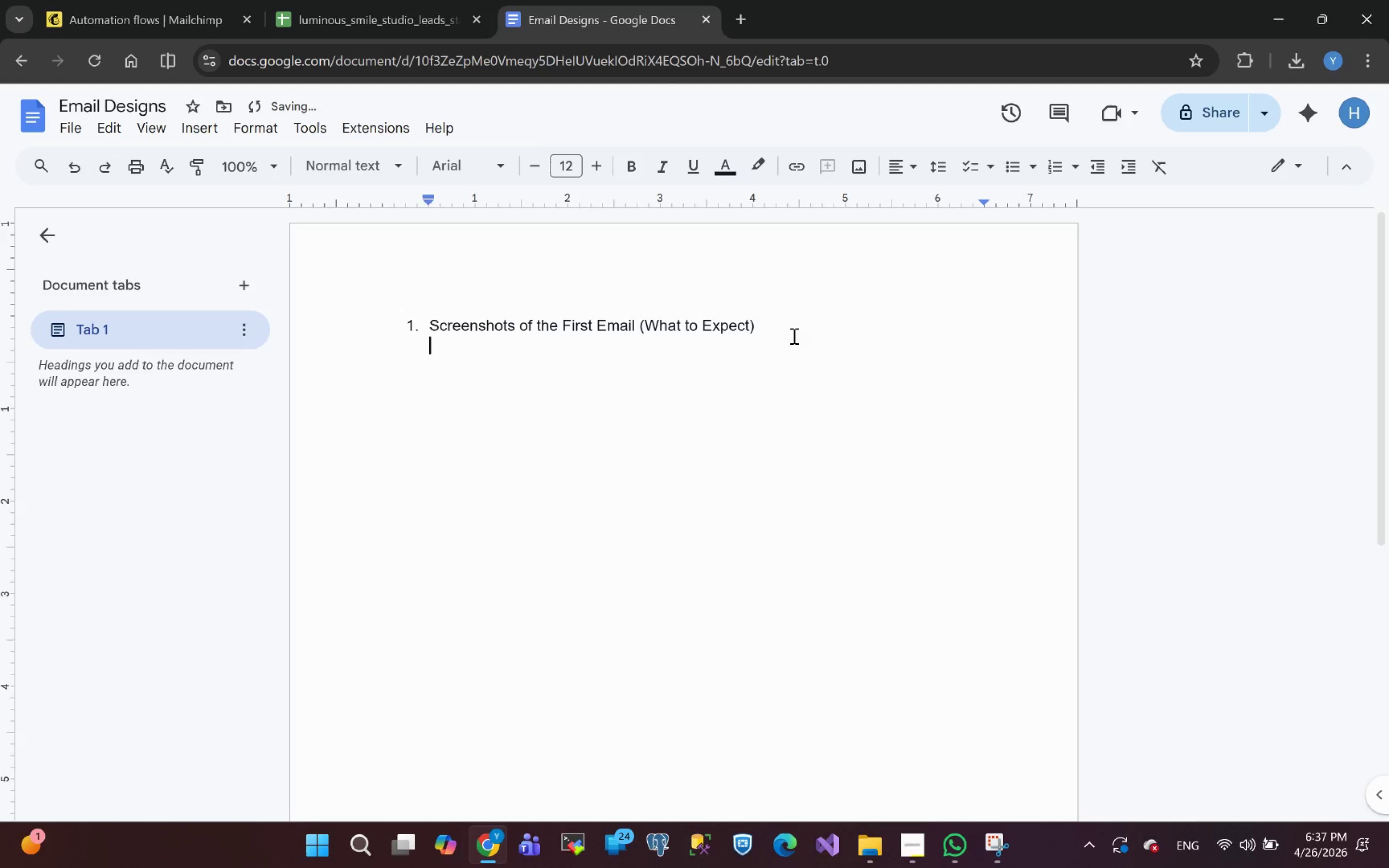 
key(Backspace)
 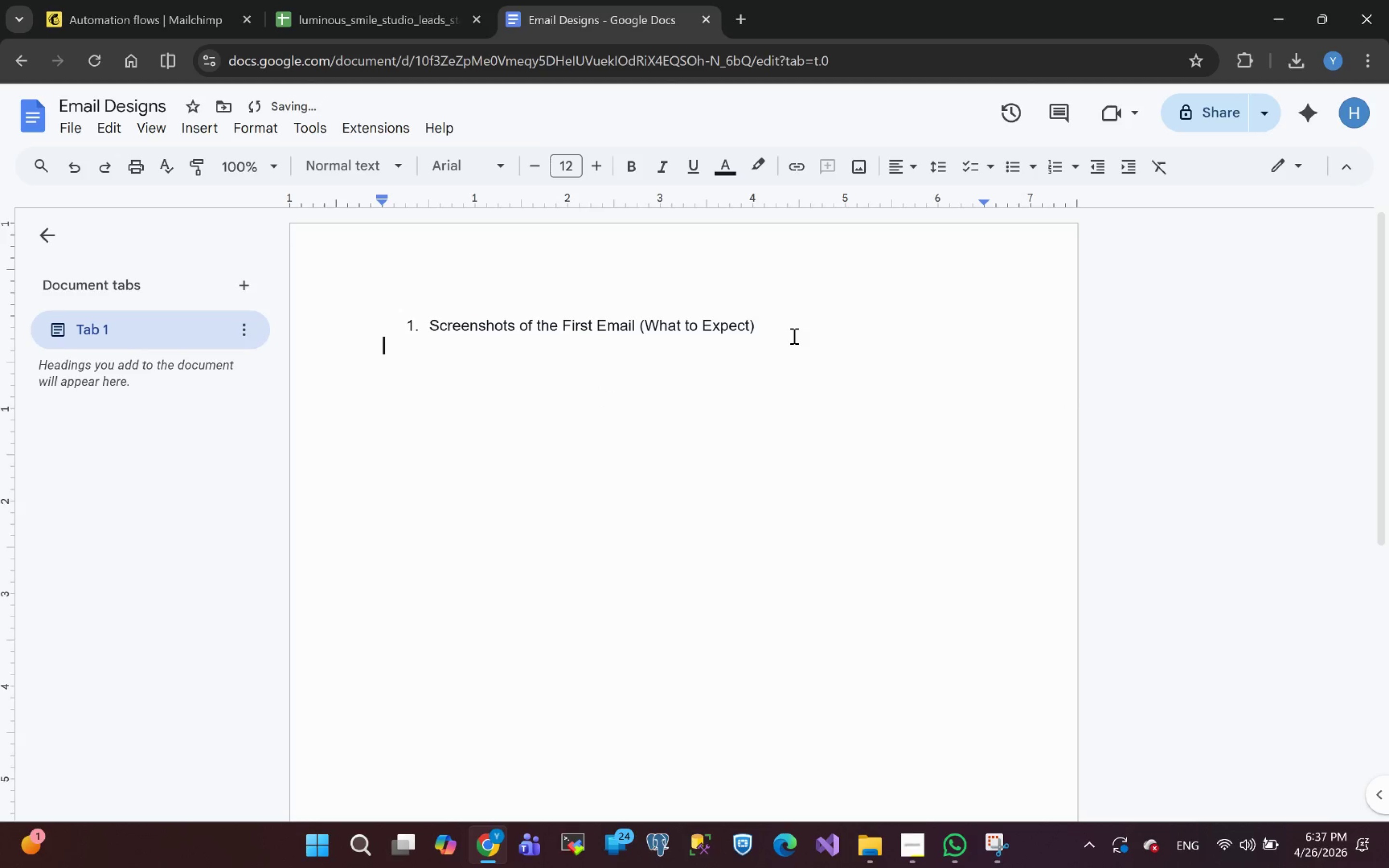 
key(Enter)
 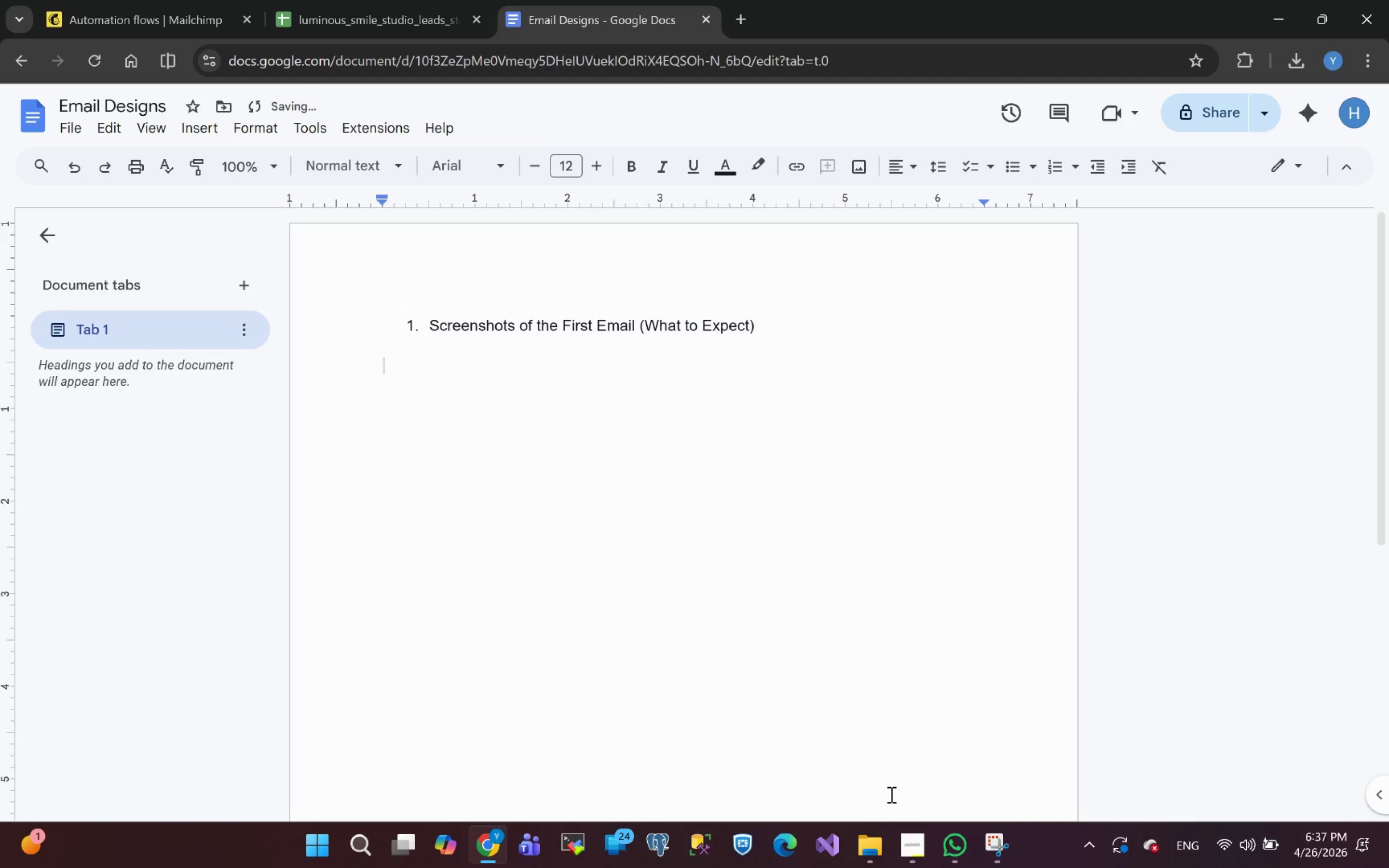 
left_click([906, 847])